 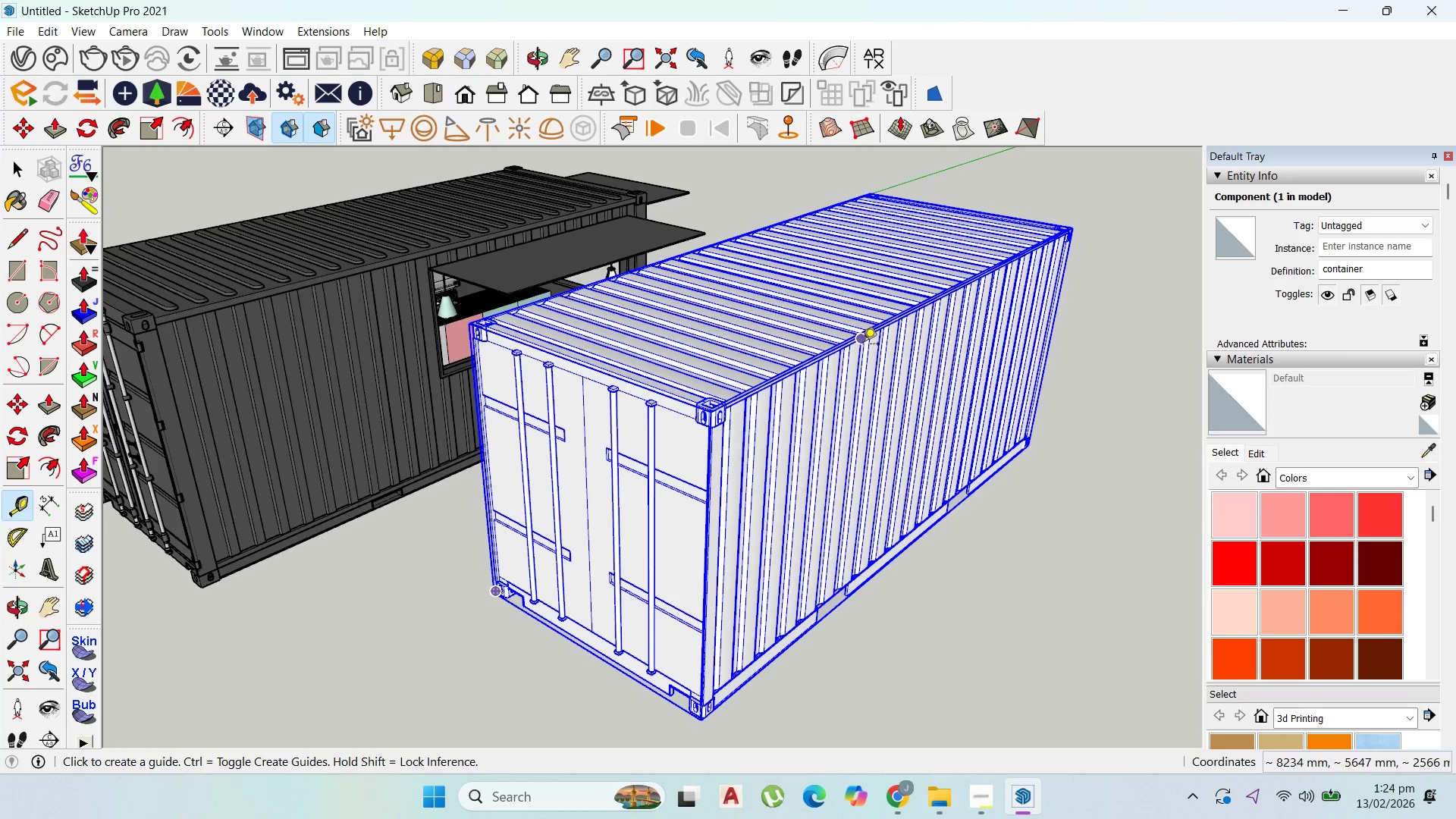 
left_click_drag(start_coordinate=[849, 344], to_coordinate=[854, 379])
 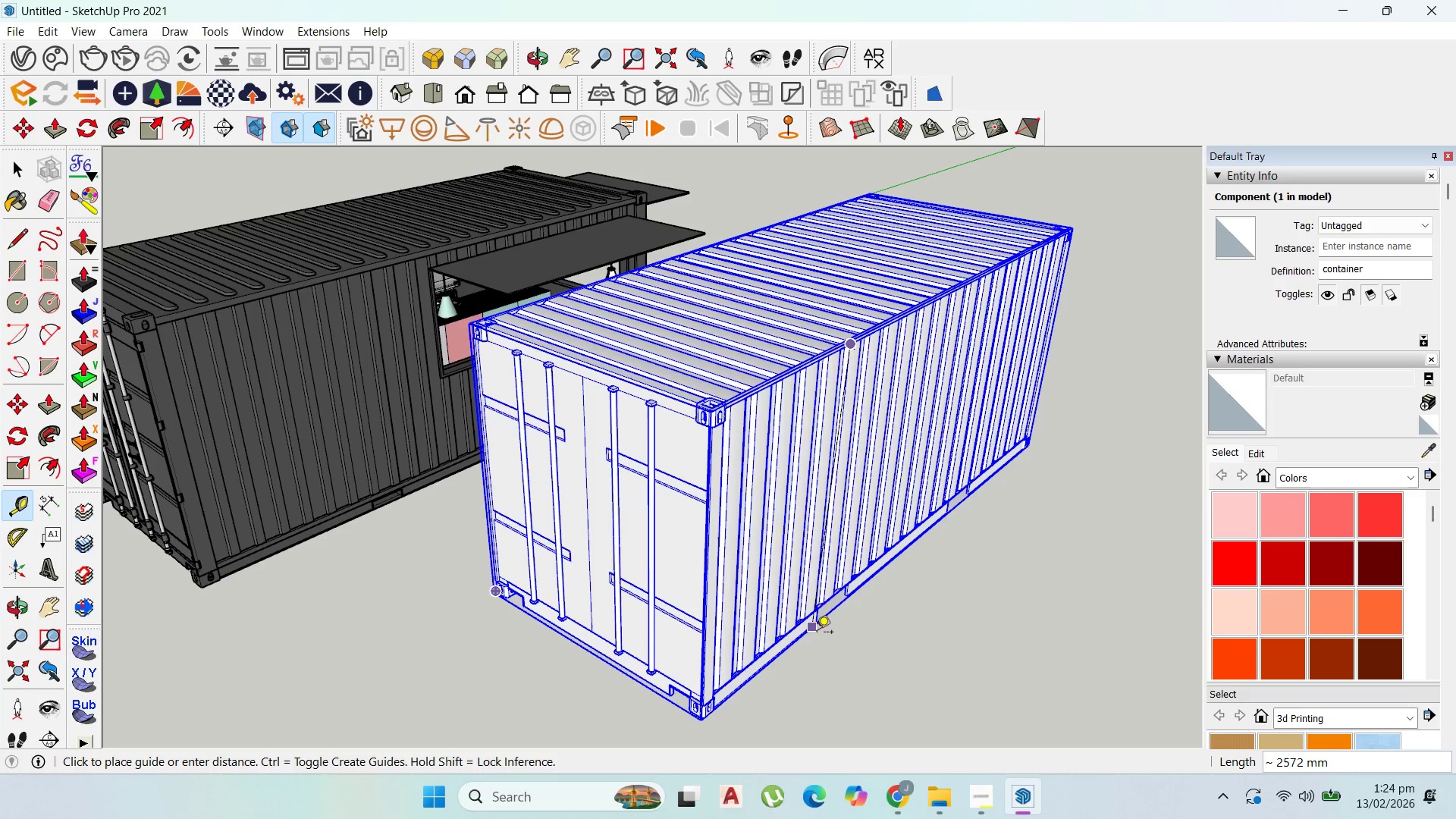 
hold_key(key=ShiftLeft, duration=0.34)
 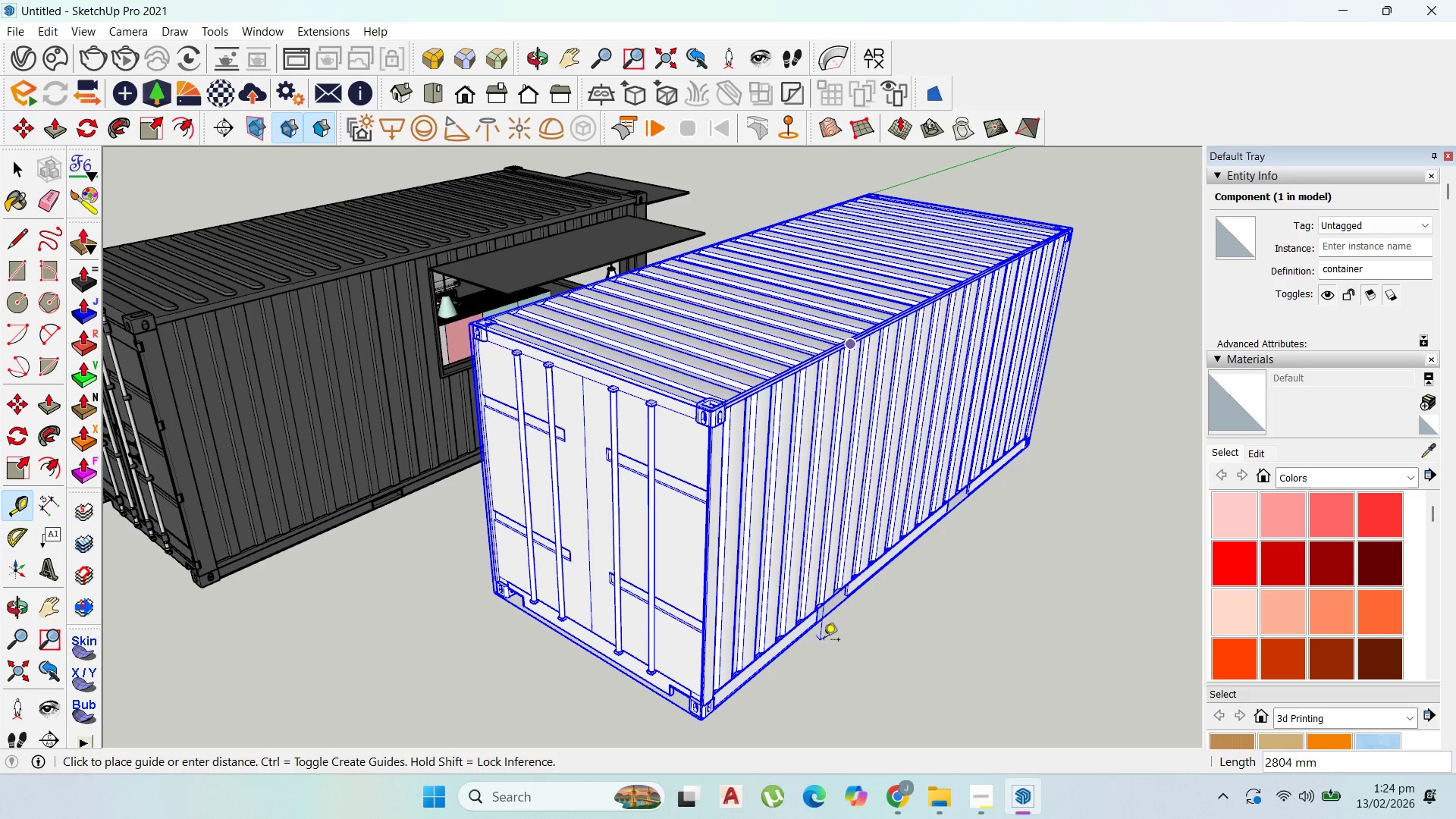 
hold_key(key=ShiftLeft, duration=1.5)
scroll: coordinate [811, 633], scroll_direction: up, amount: 1.0
 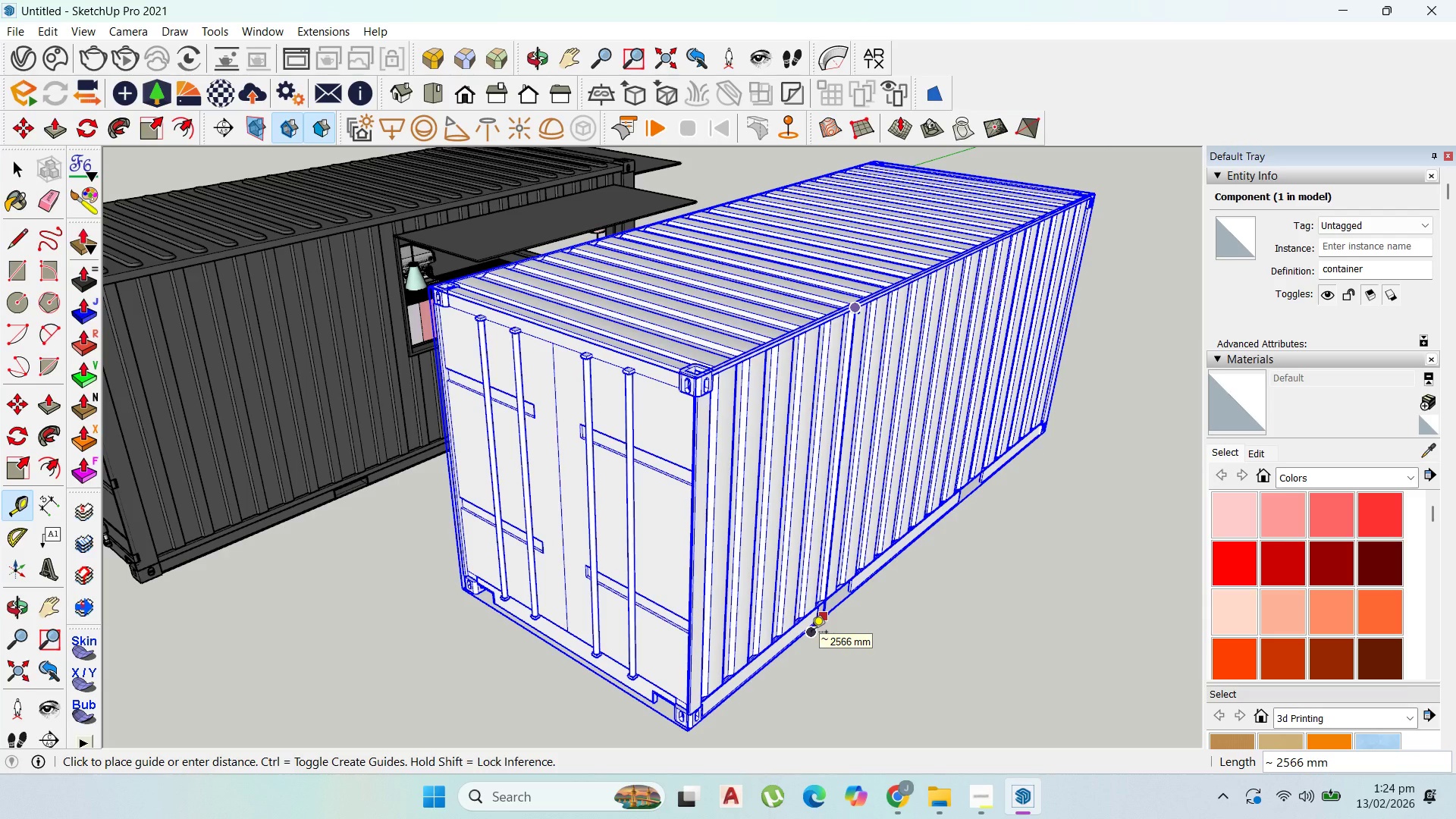 
hold_key(key=ShiftLeft, duration=1.09)
 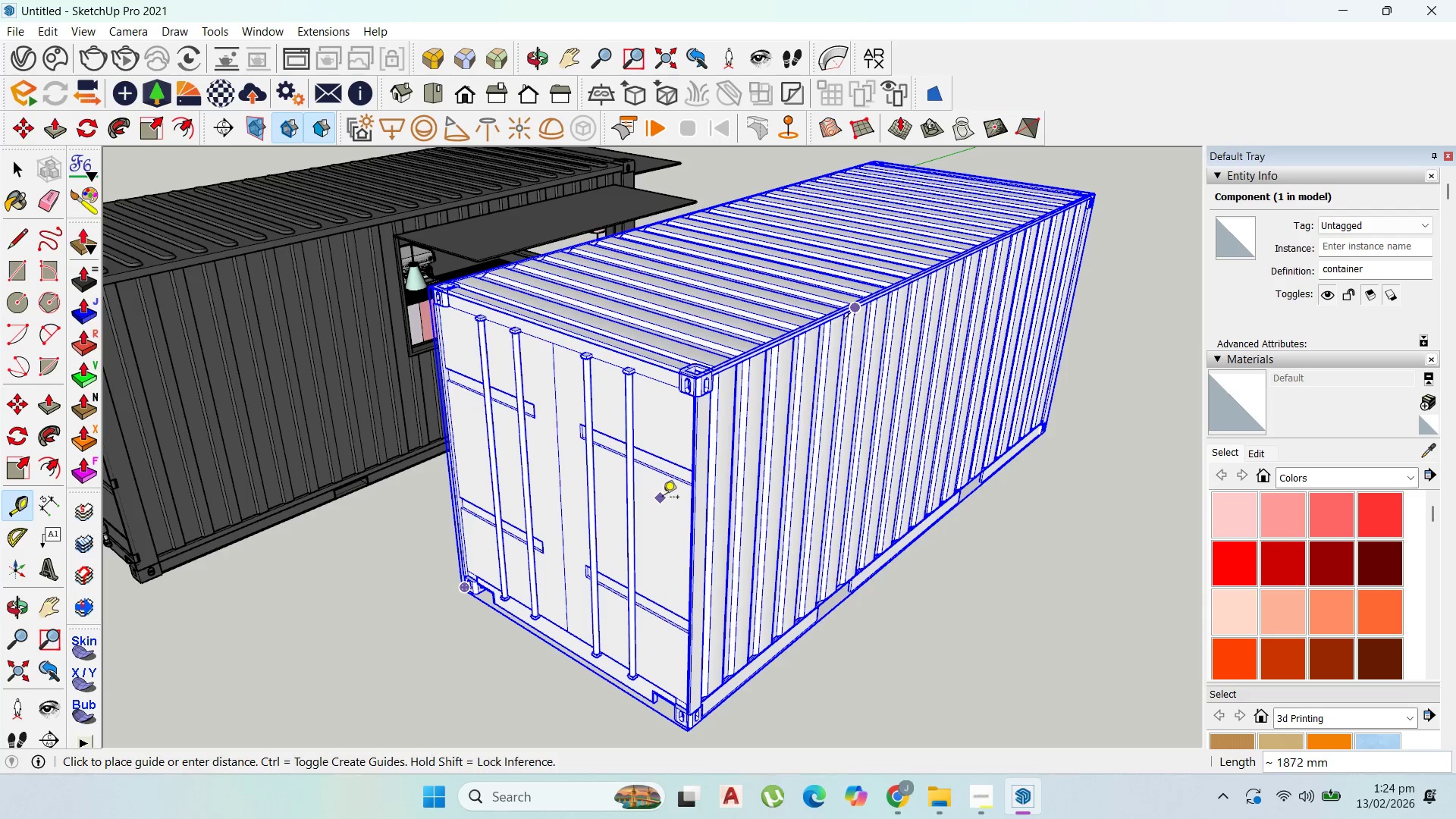 
key(Escape)
 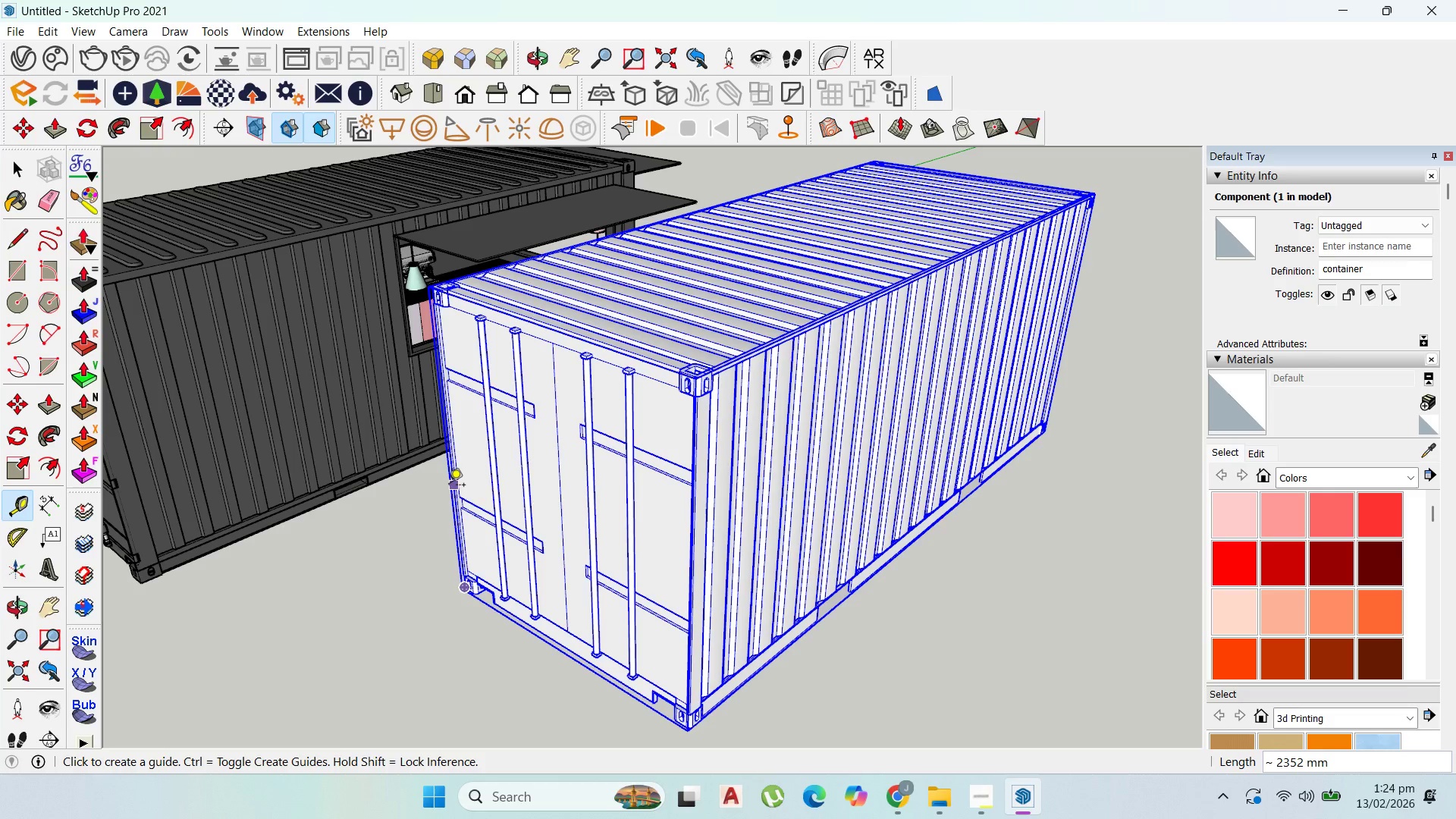 
left_click([449, 486])
 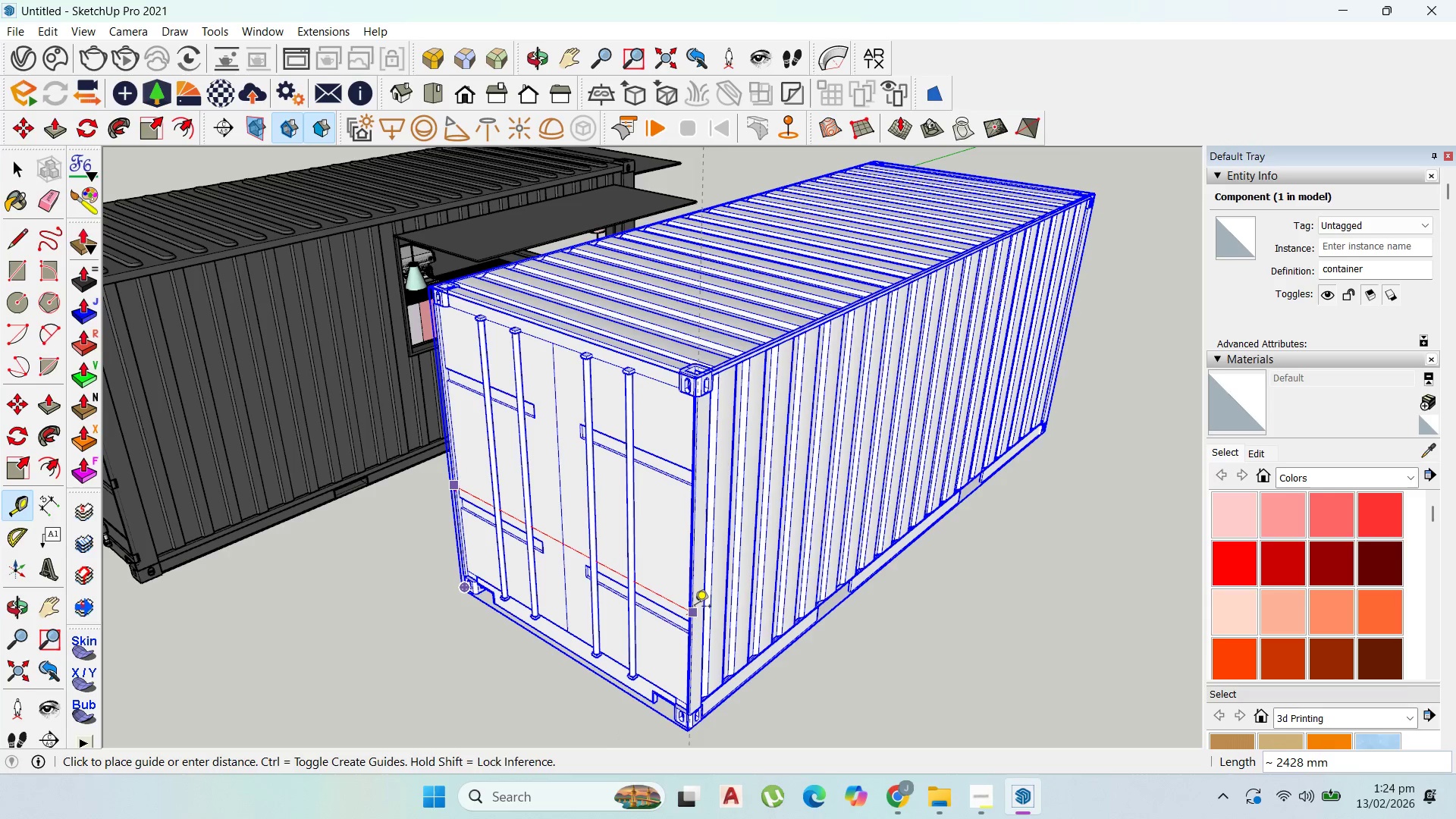 
key(Escape)
 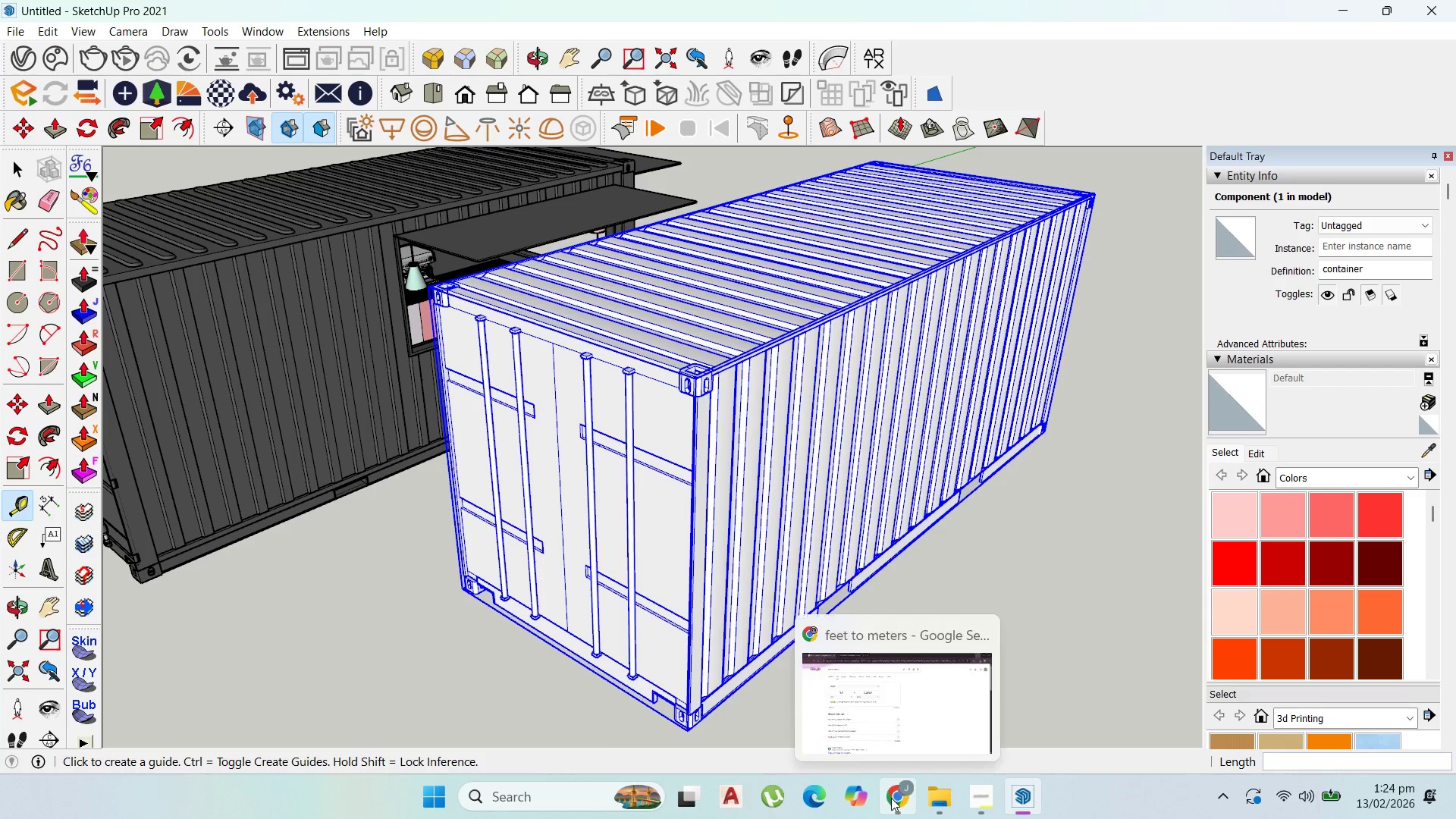 
left_click([892, 798])
 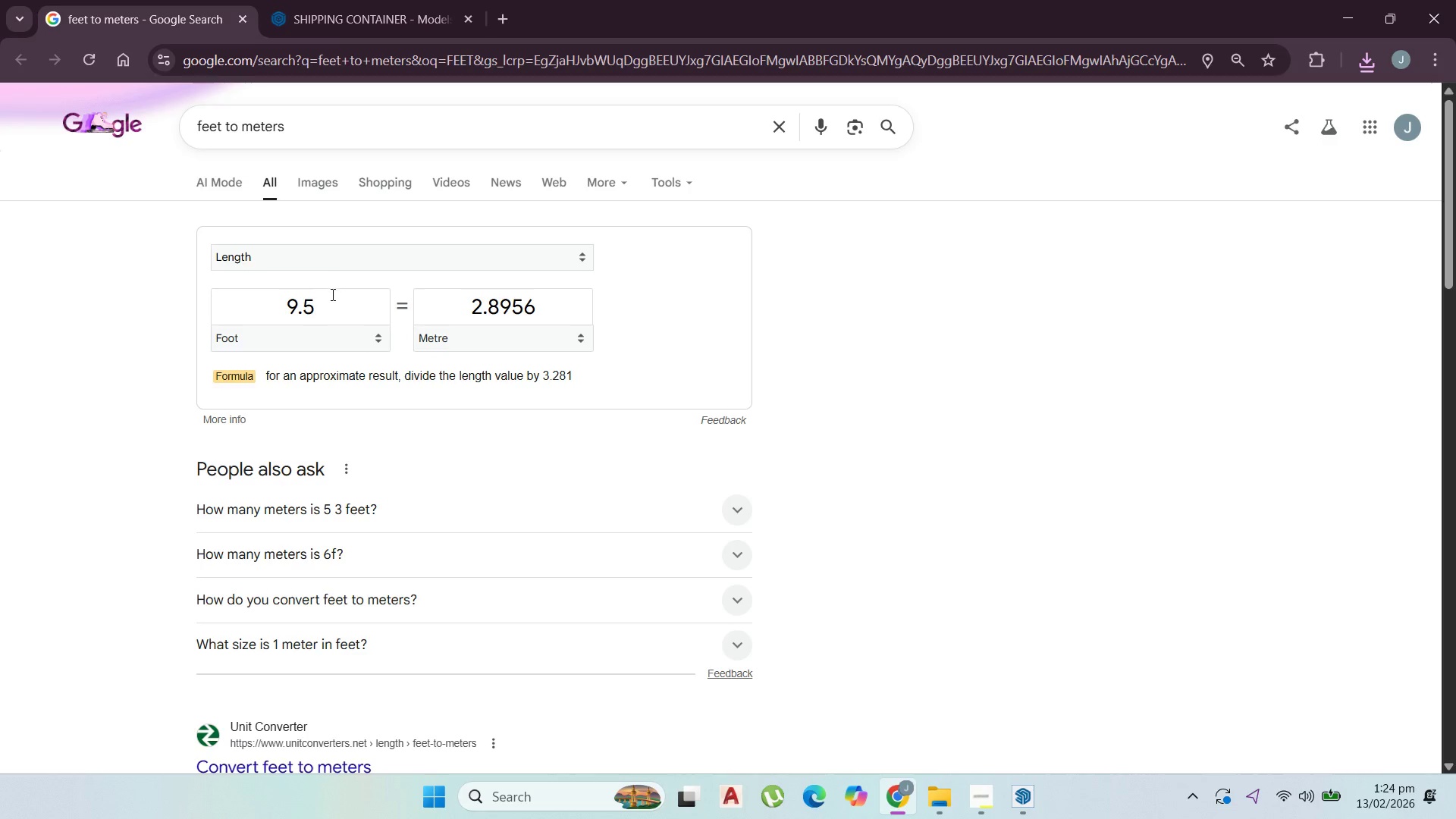 
left_click_drag(start_coordinate=[331, 302], to_coordinate=[158, 303])
 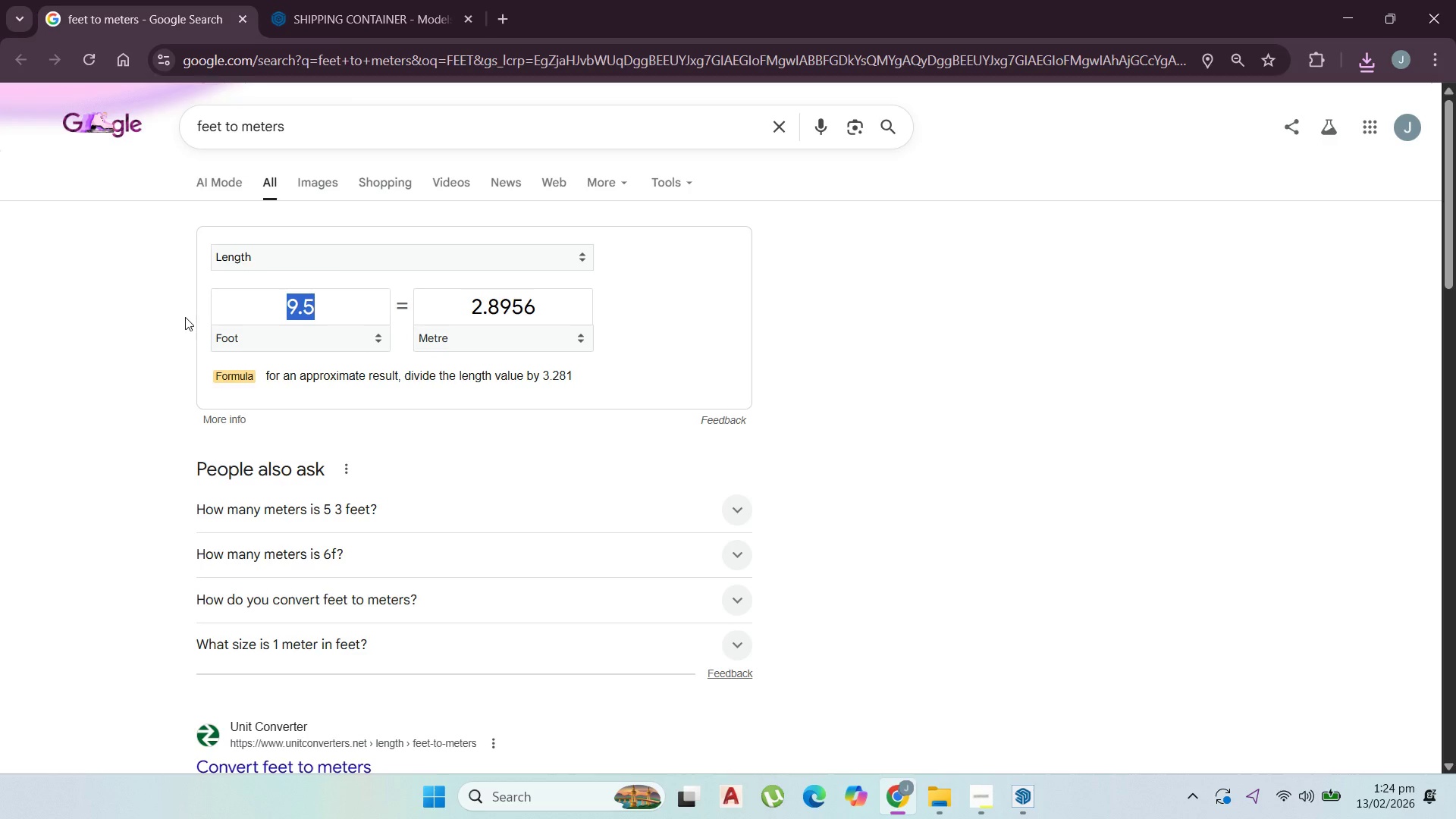 
key(8)
 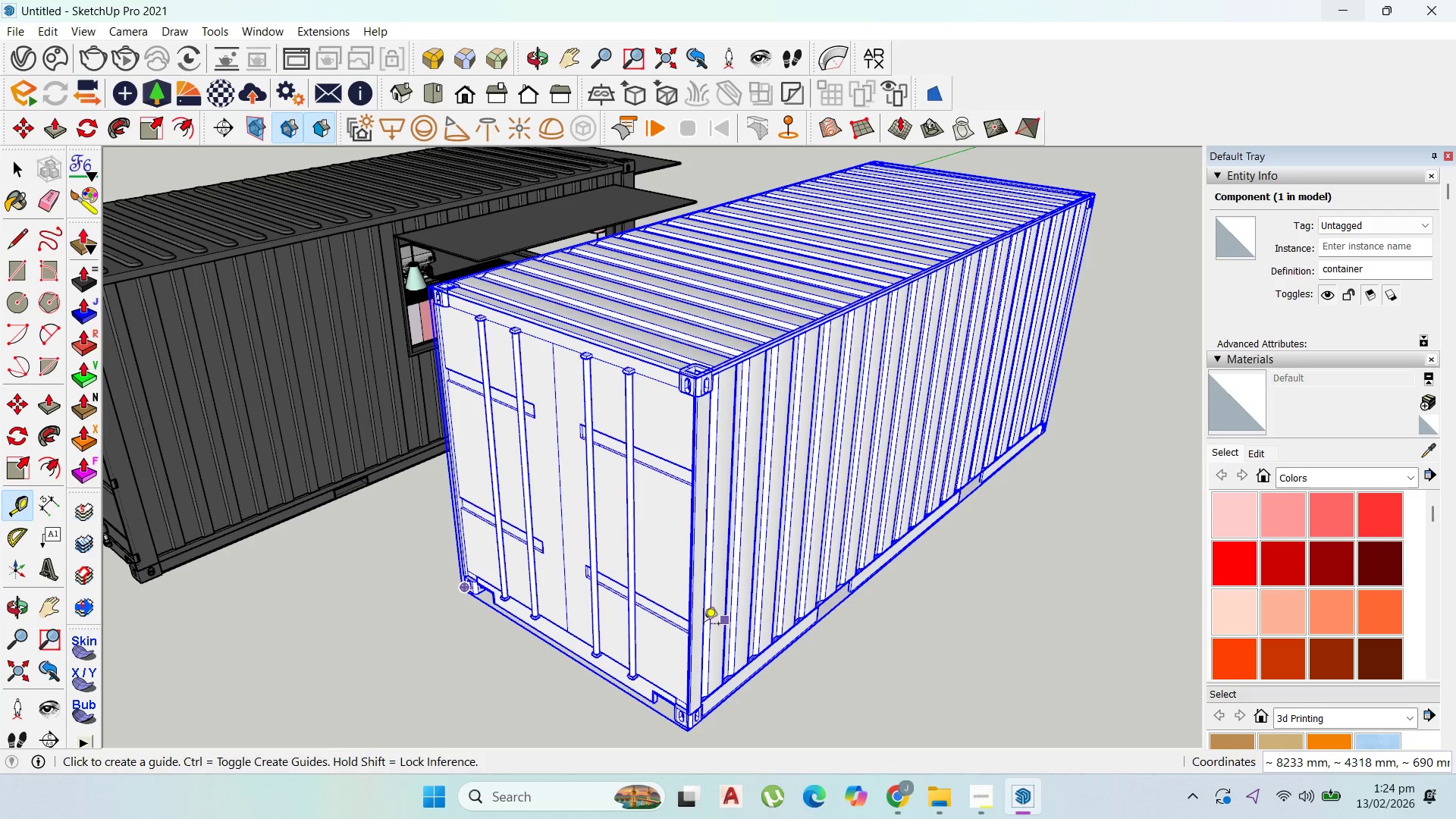 
left_click_drag(start_coordinate=[688, 625], to_coordinate=[693, 625])
 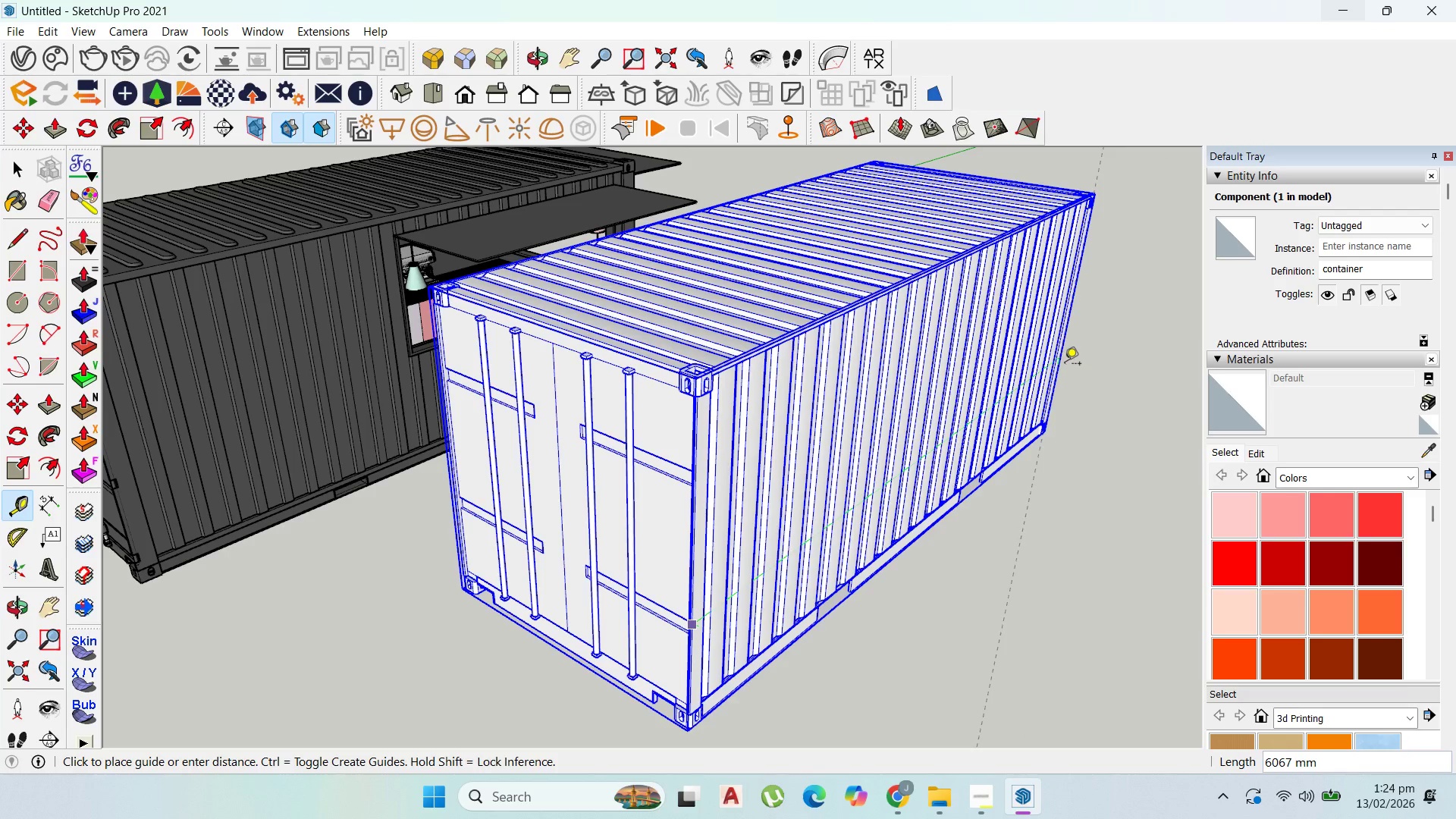 
key(Escape)
 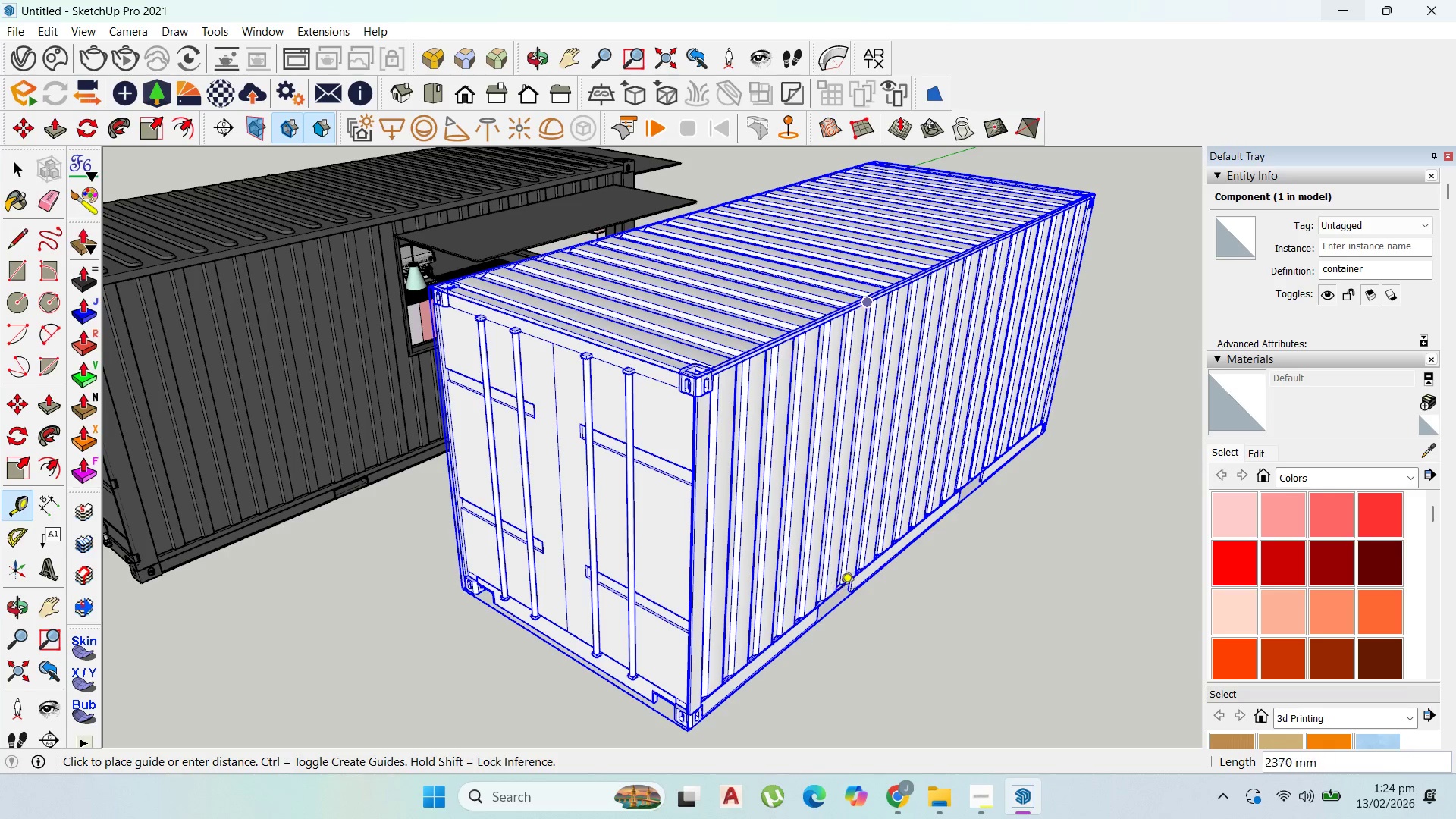 
hold_key(key=ShiftLeft, duration=0.42)
scroll: coordinate [841, 615], scroll_direction: up, amount: 5.0
 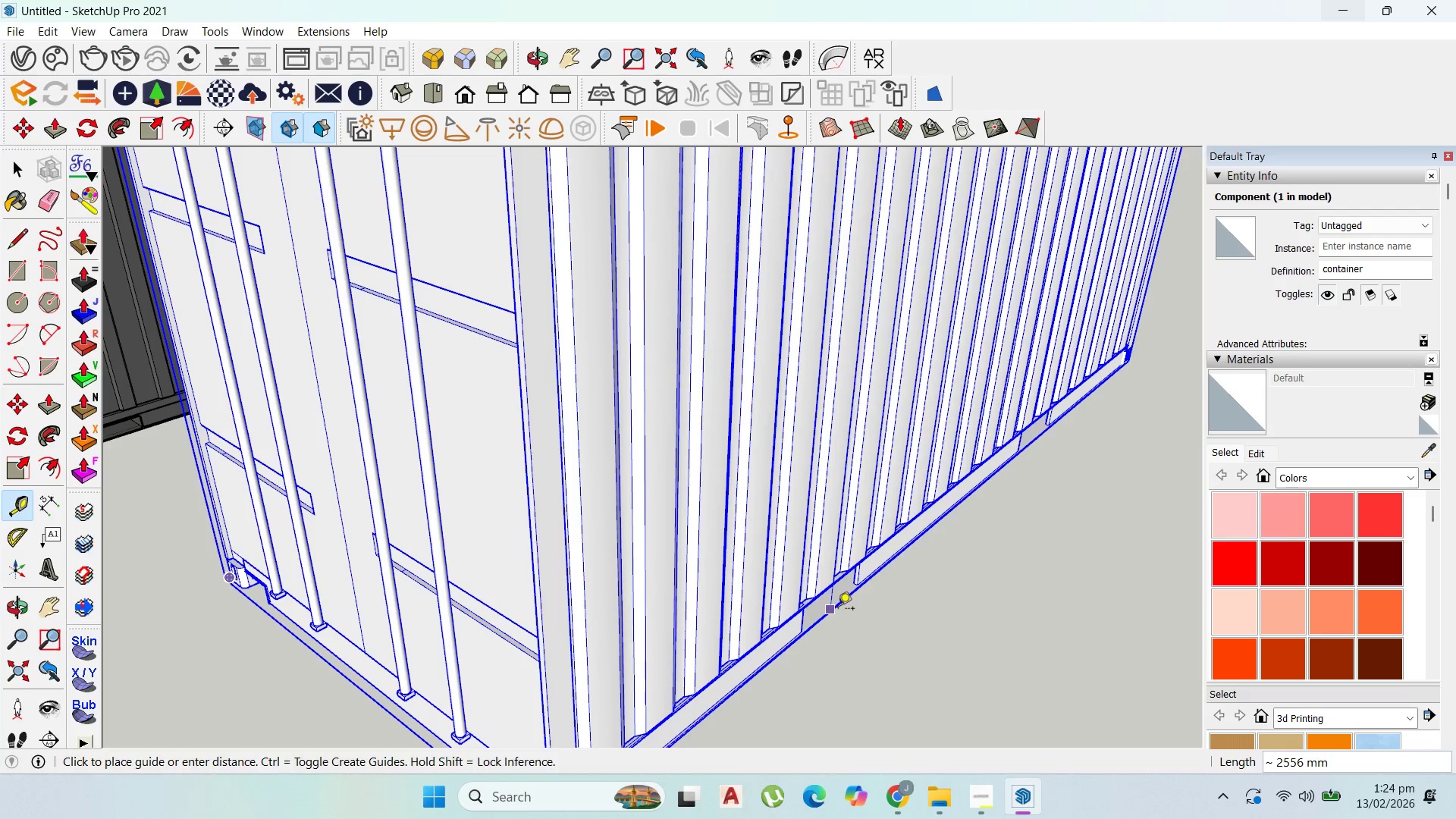 
key(Shift+ShiftLeft)
 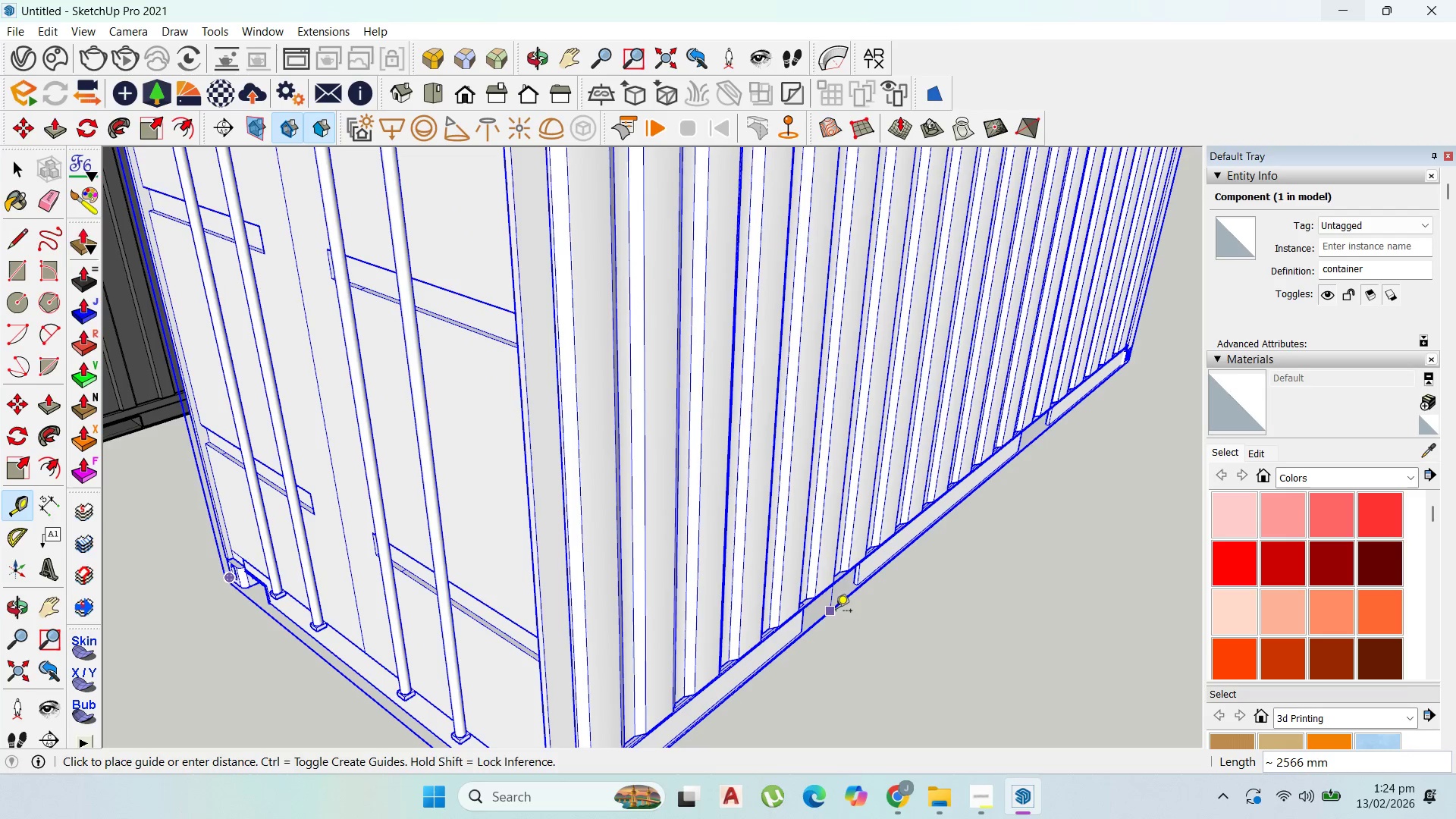 
hold_key(key=ShiftLeft, duration=0.94)
 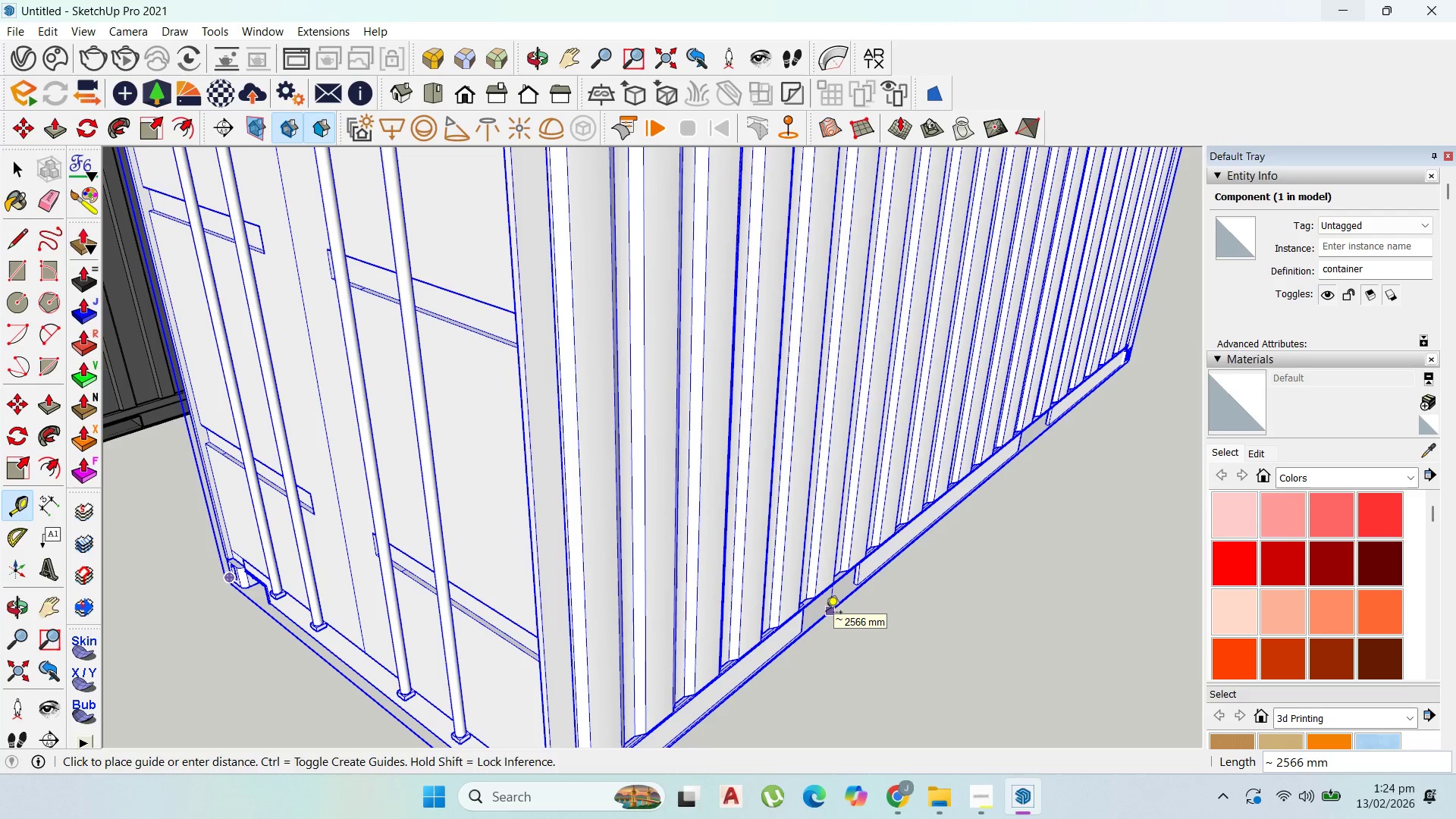 
hold_key(key=ShiftLeft, duration=1.05)
 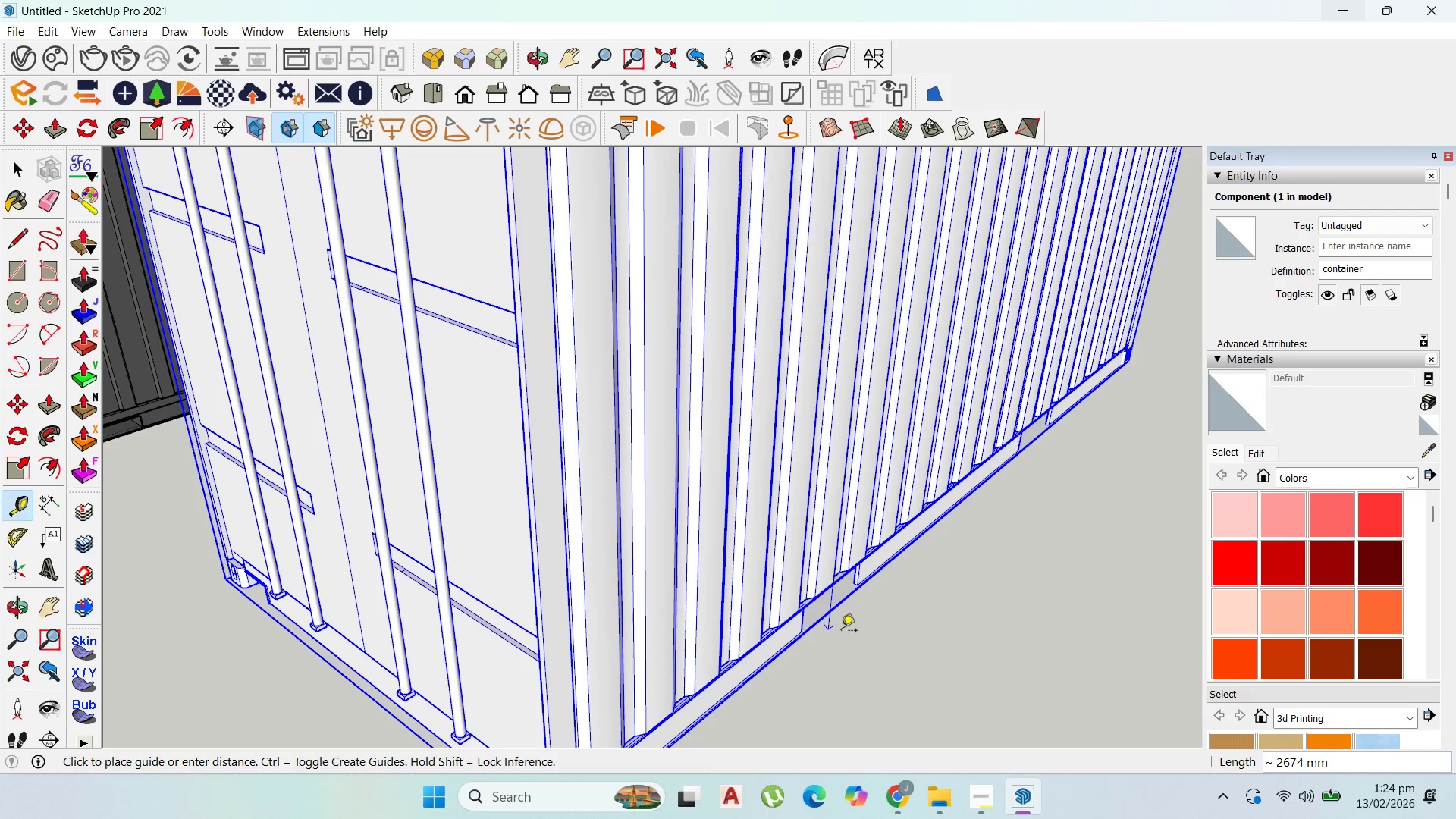 
hold_key(key=ShiftLeft, duration=1.51)
 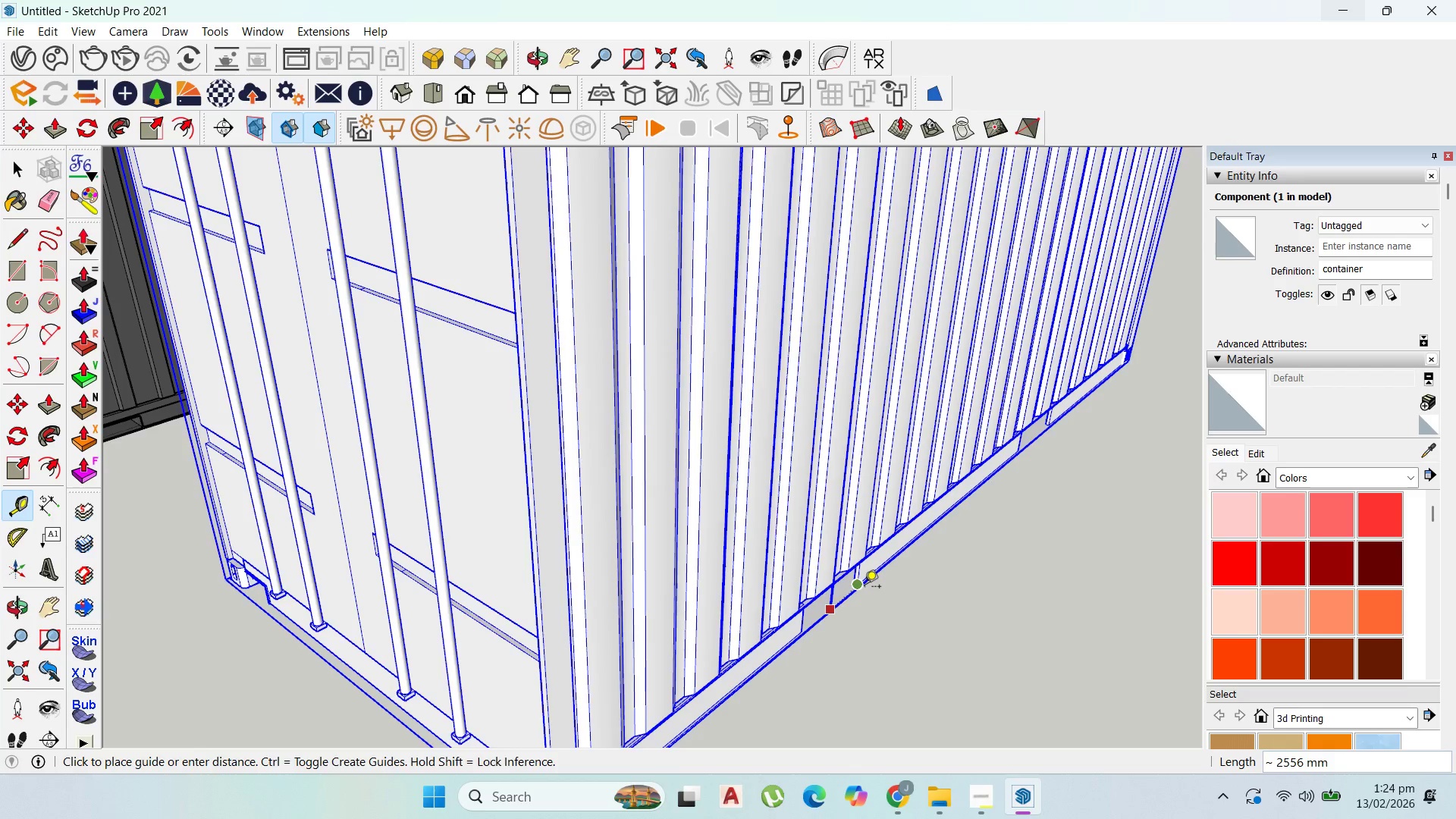 
hold_key(key=ShiftLeft, duration=1.45)
scroll: coordinate [866, 588], scroll_direction: down, amount: 7.0
 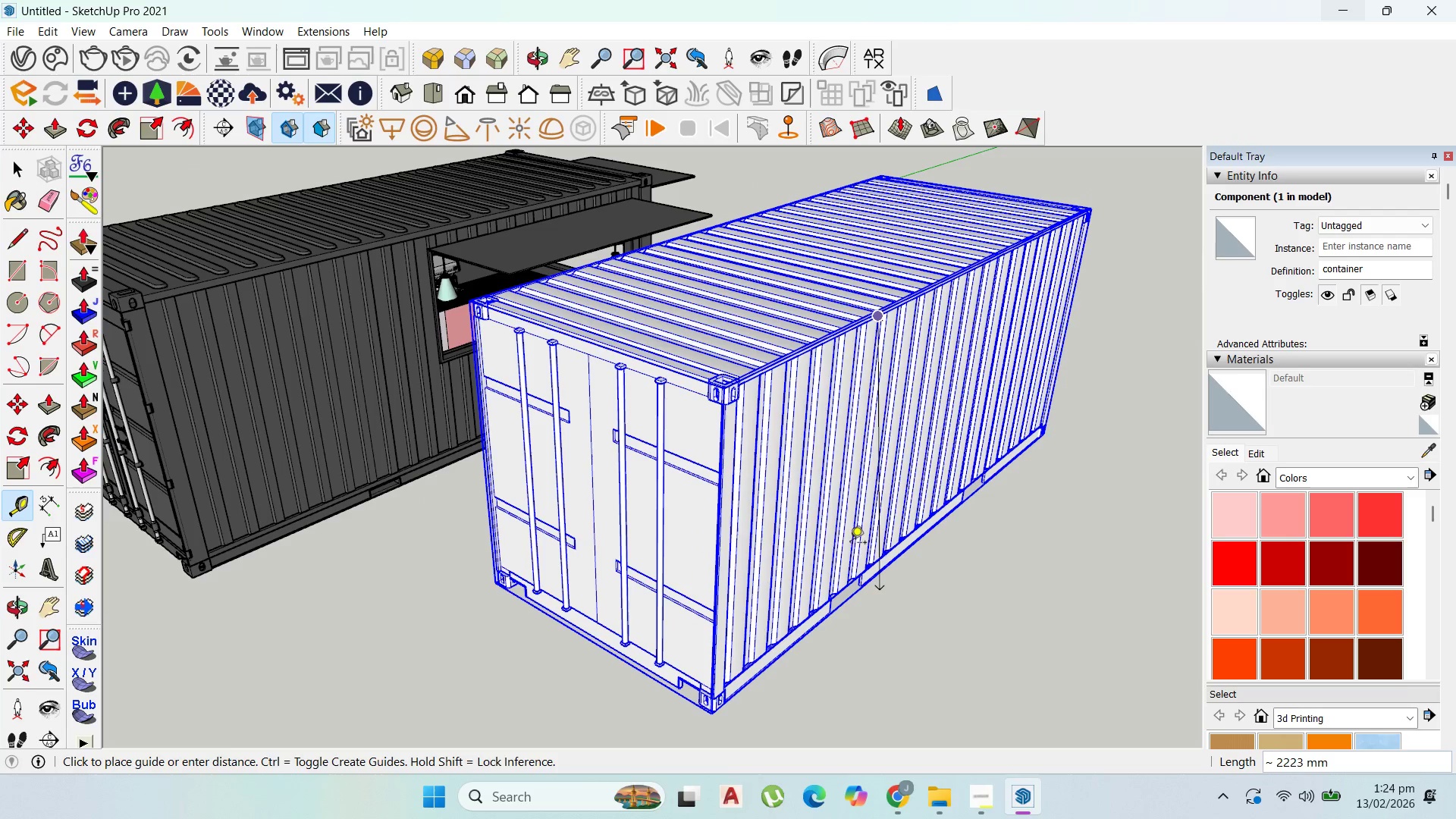 
key(Escape)
 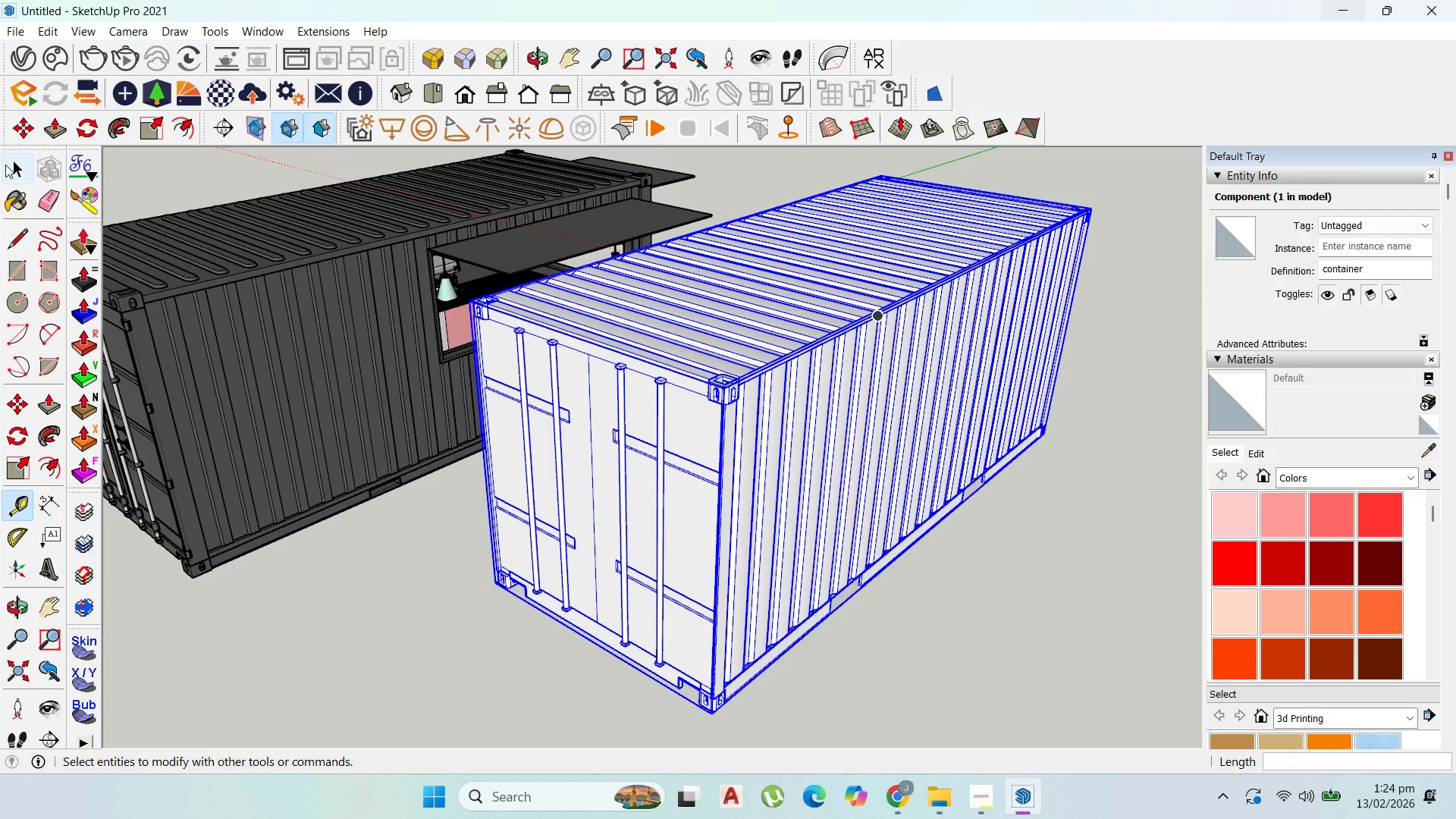 
left_click_drag(start_coordinate=[5, 165], to_coordinate=[11, 166])
 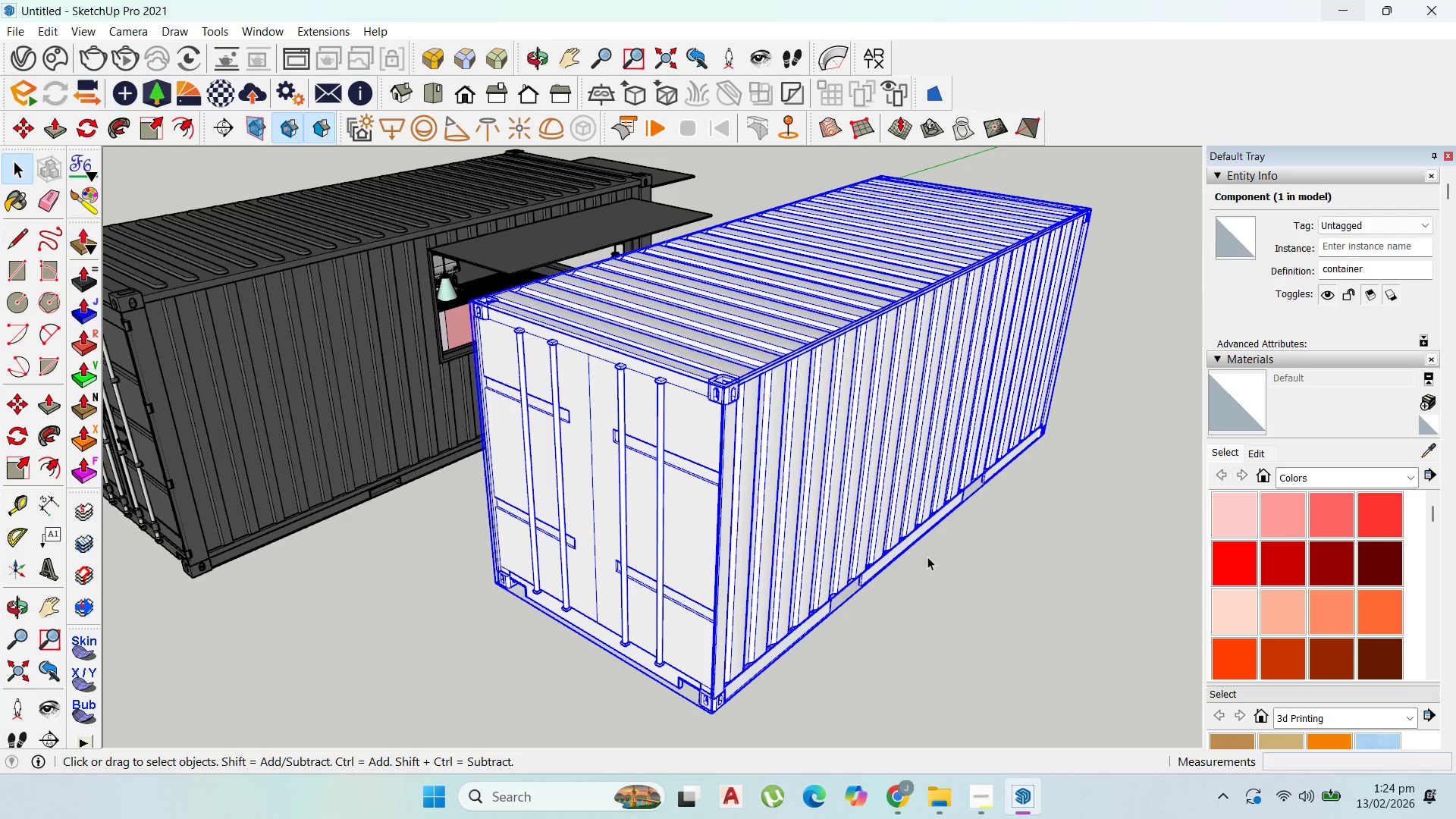 
scroll: coordinate [929, 558], scroll_direction: up, amount: 1.0
 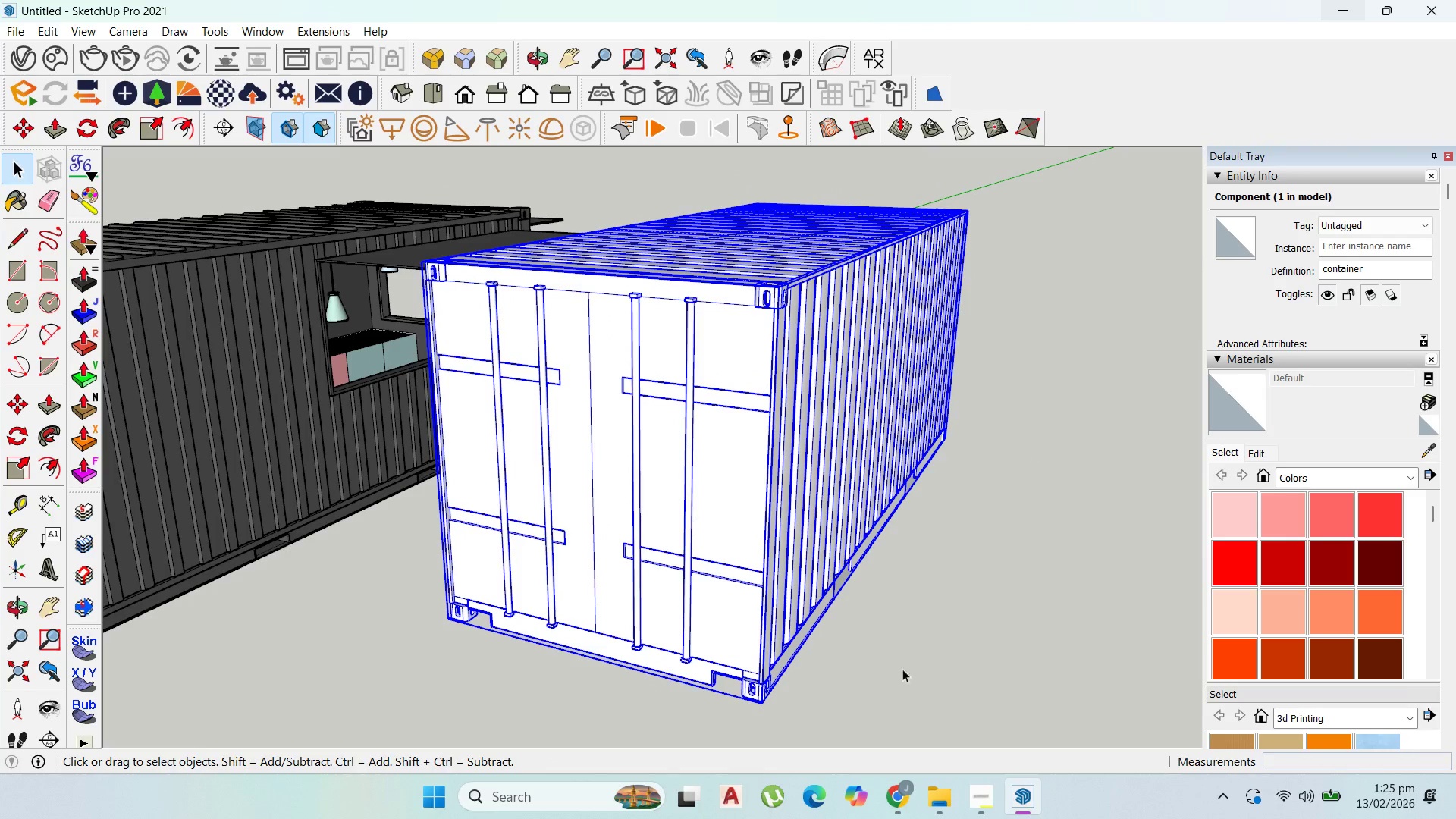 
left_click([902, 796])
 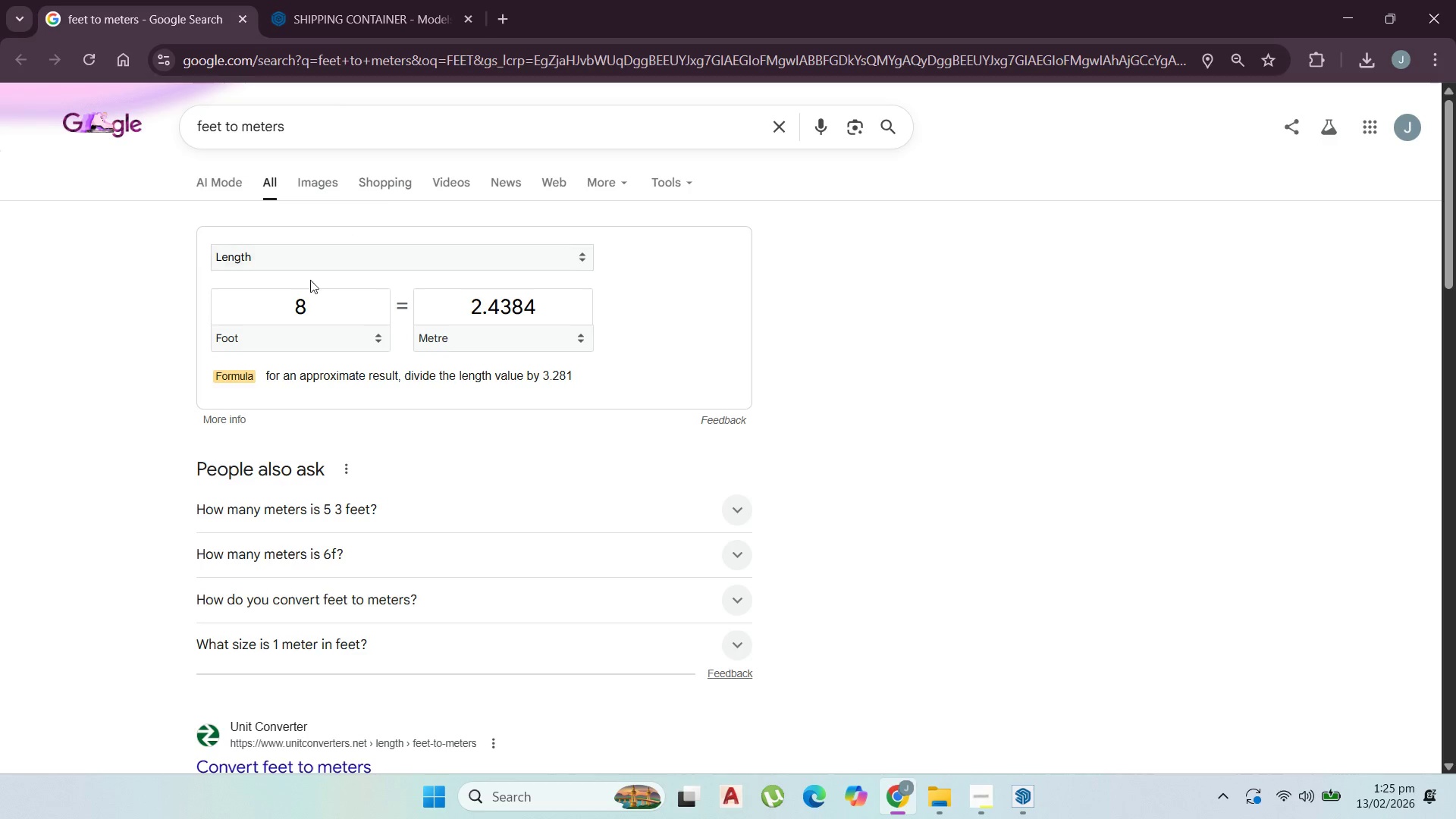 
left_click_drag(start_coordinate=[315, 309], to_coordinate=[230, 318])
 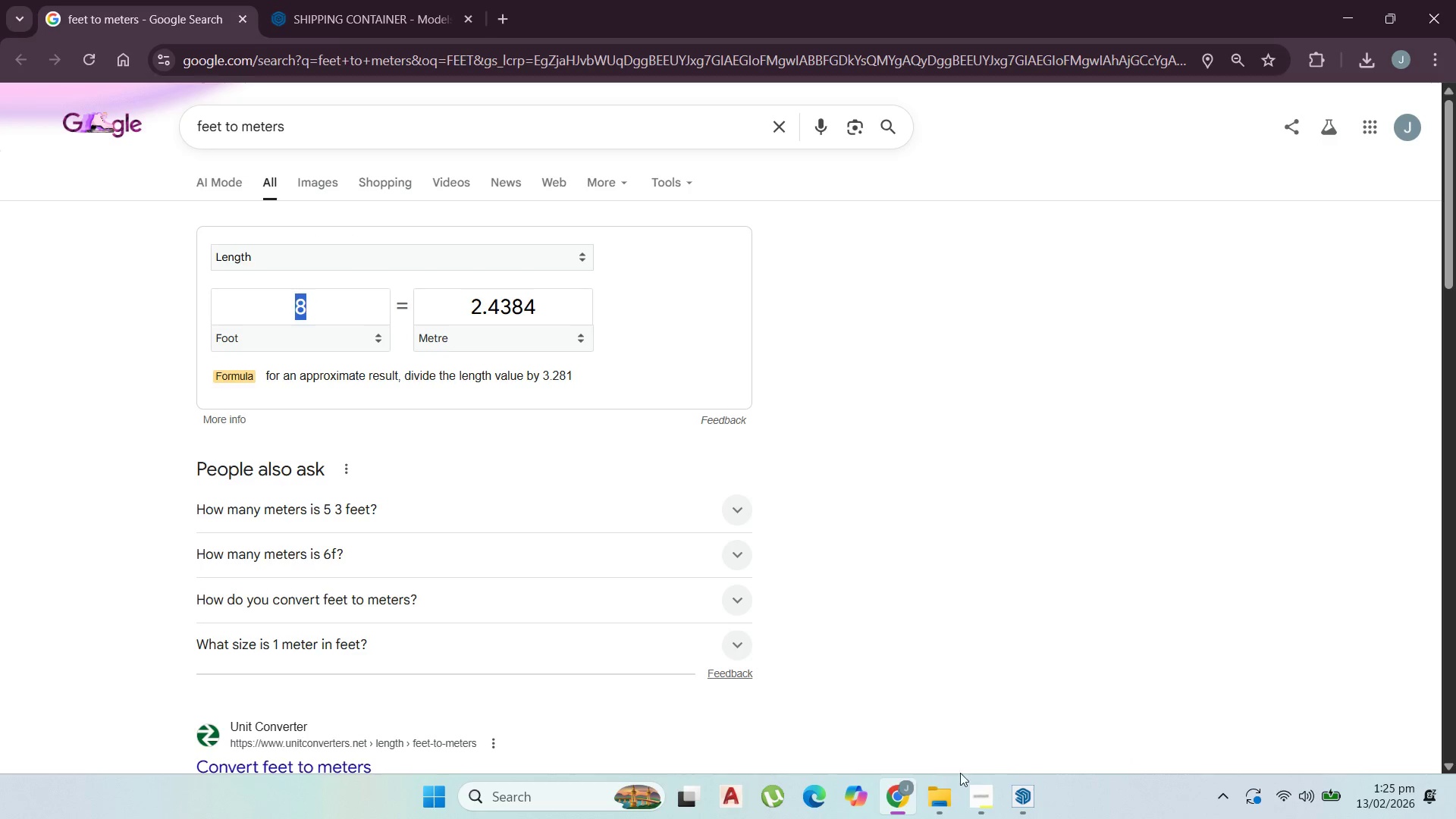 
left_click([975, 787])